 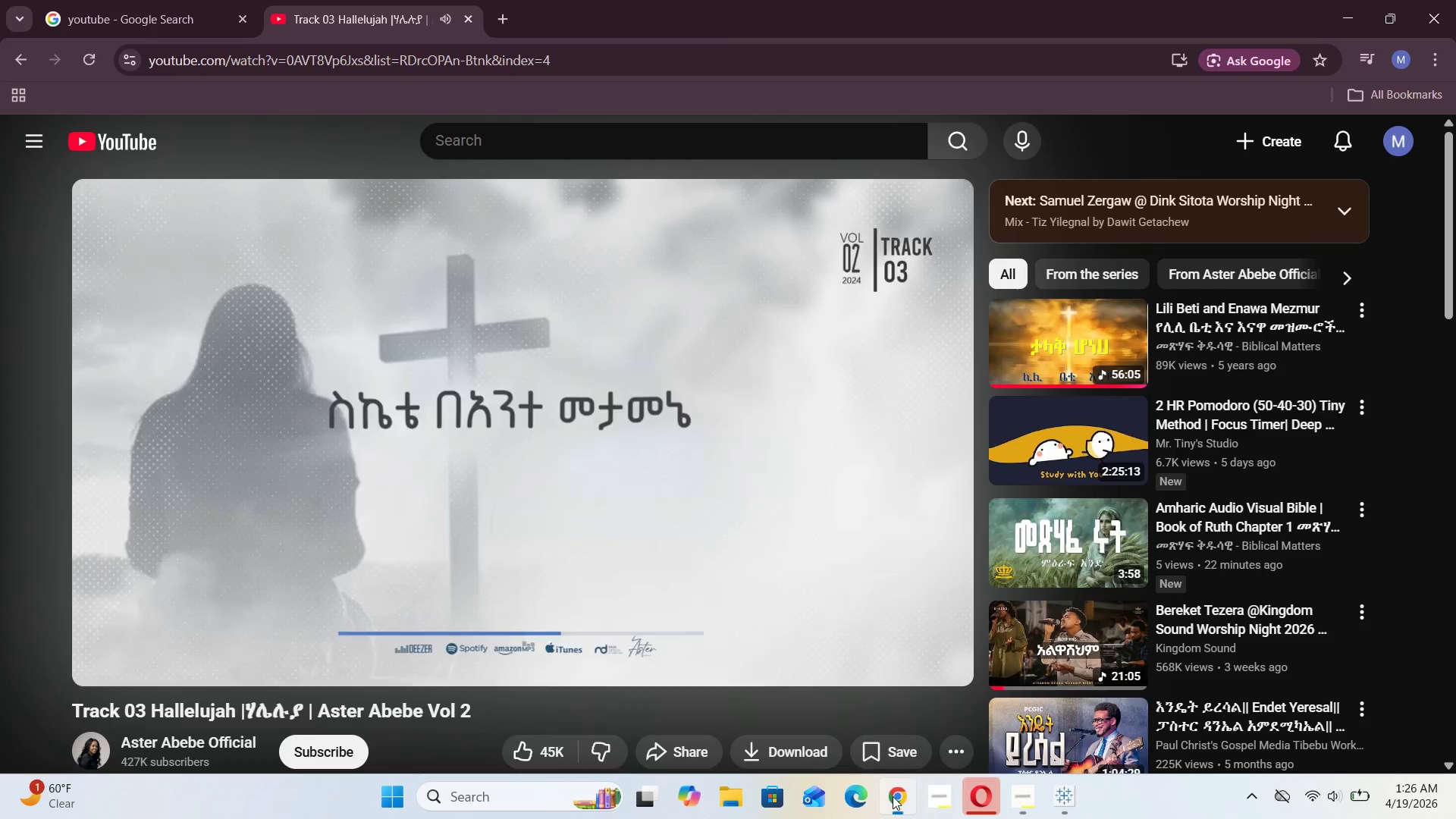 
left_click([1068, 805])
 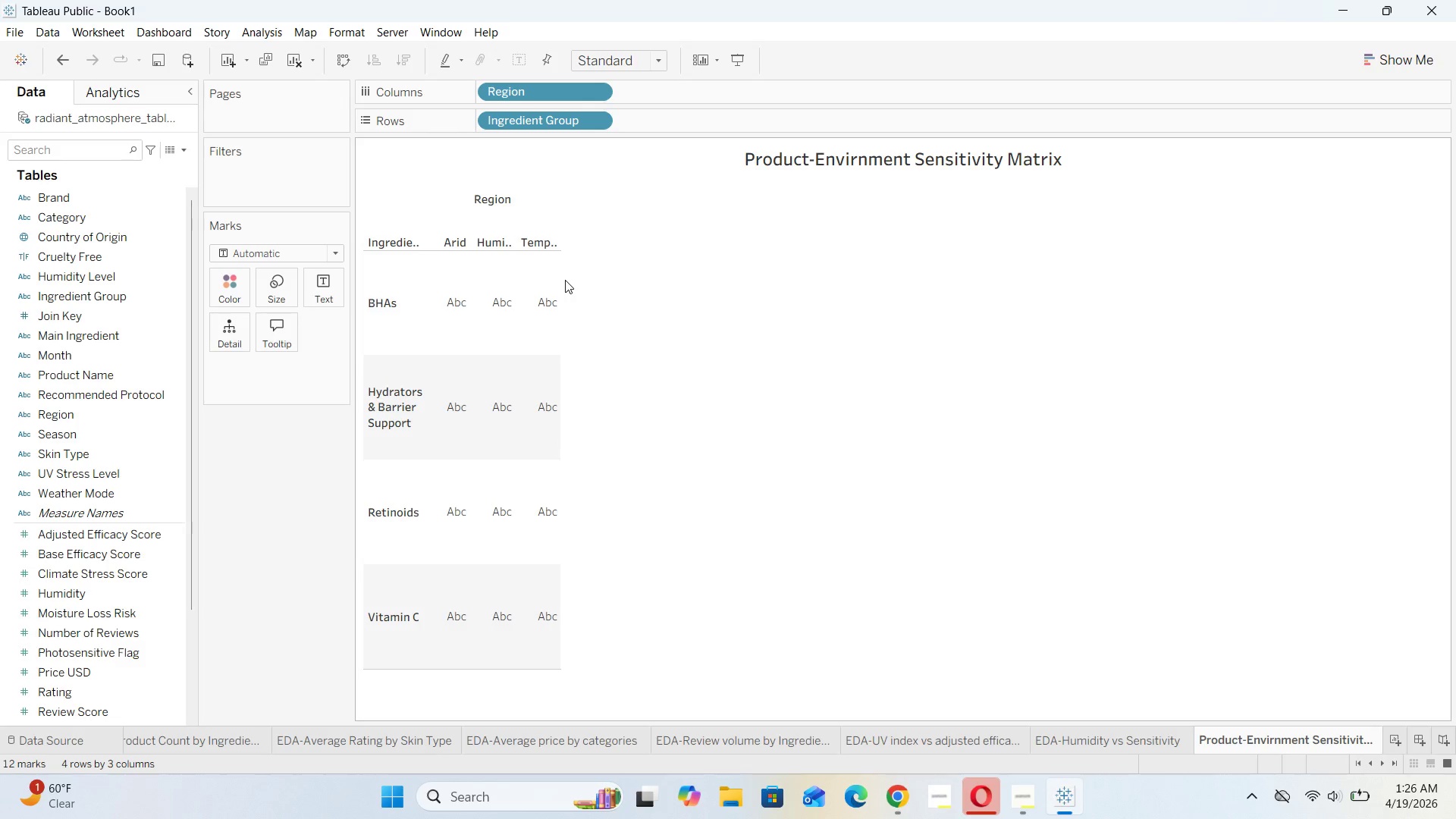 
left_click_drag(start_coordinate=[560, 269], to_coordinate=[699, 274])
 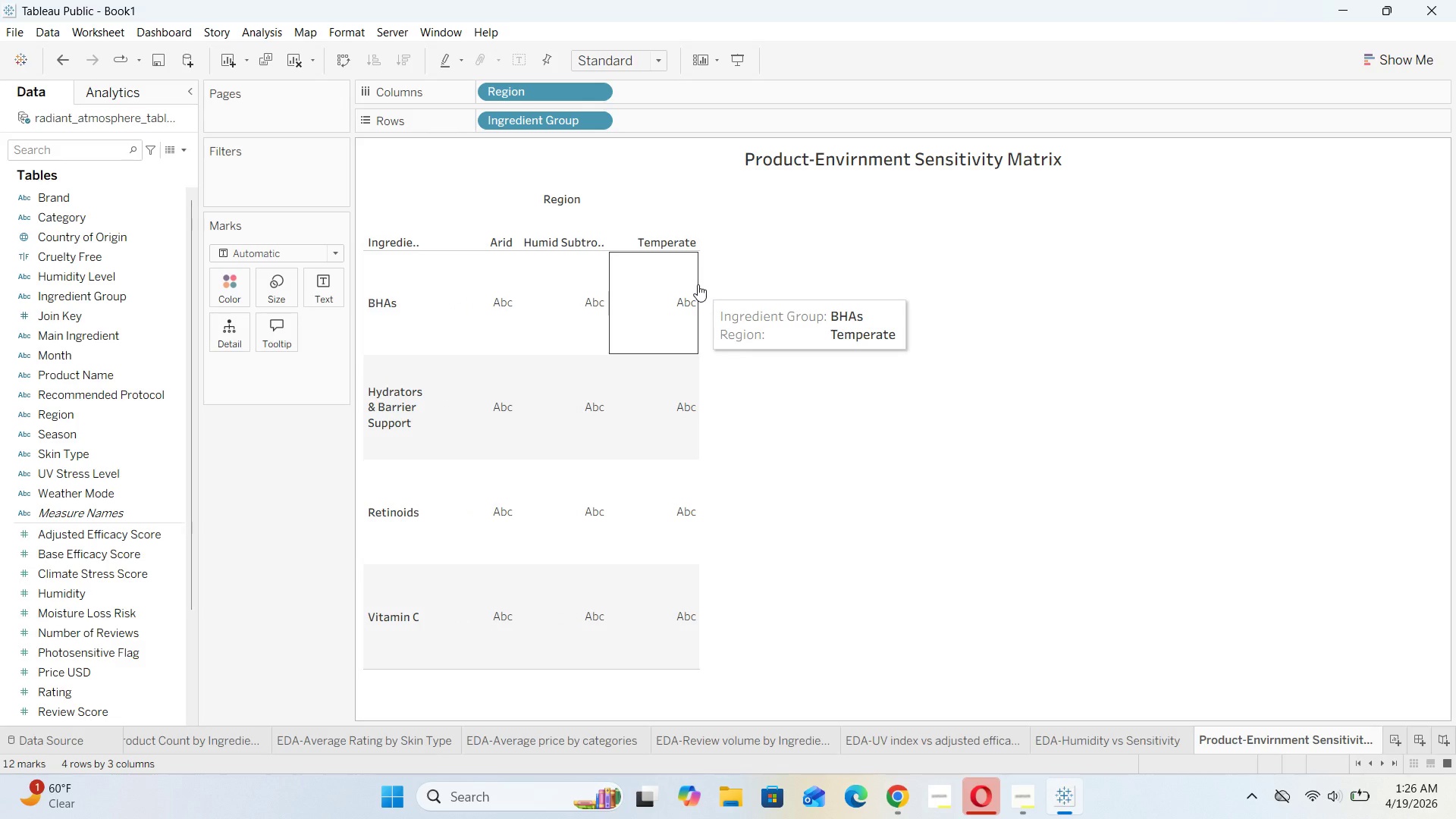 
left_click_drag(start_coordinate=[699, 285], to_coordinate=[938, 287])
 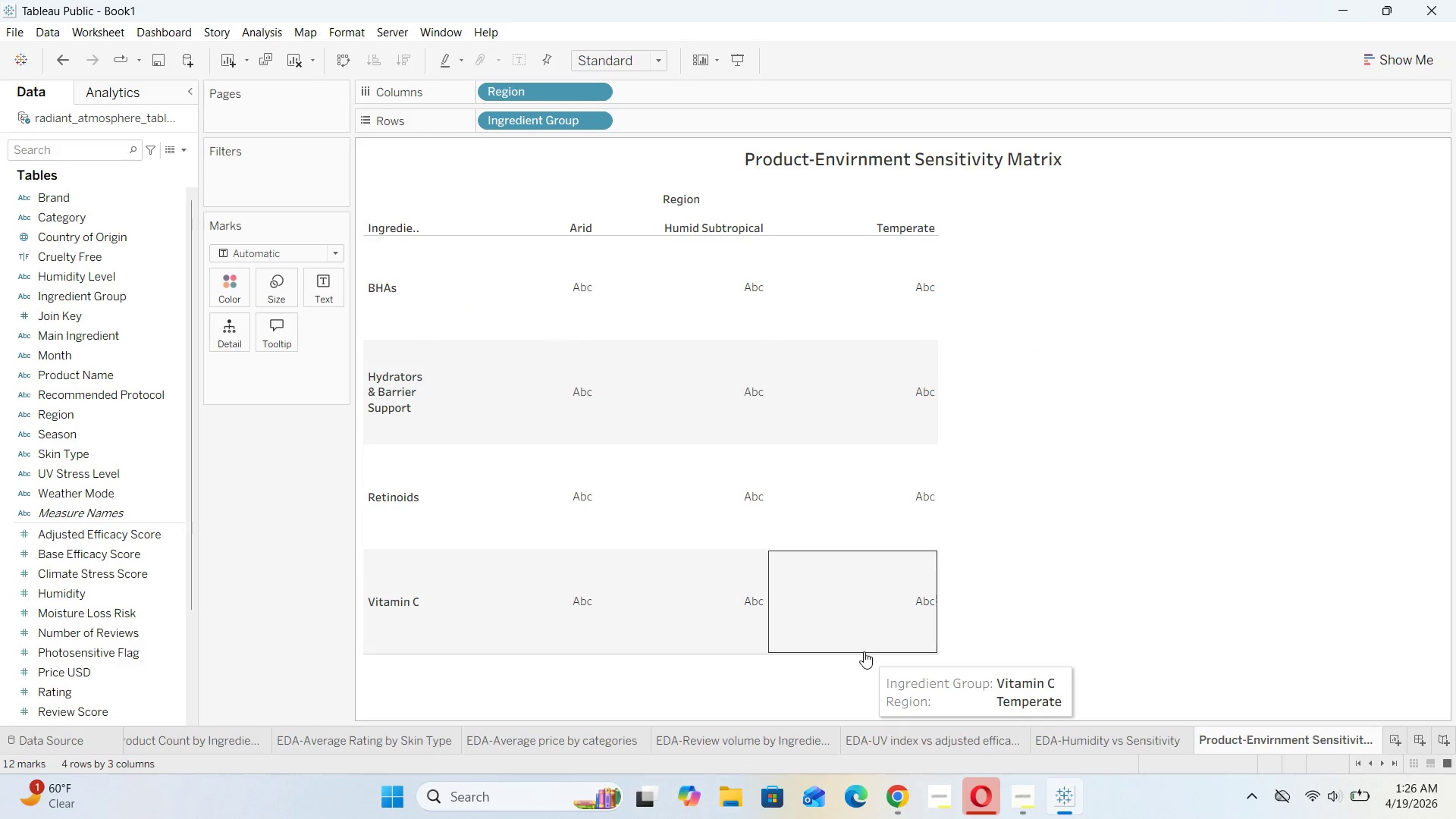 
left_click_drag(start_coordinate=[858, 654], to_coordinate=[864, 626])
 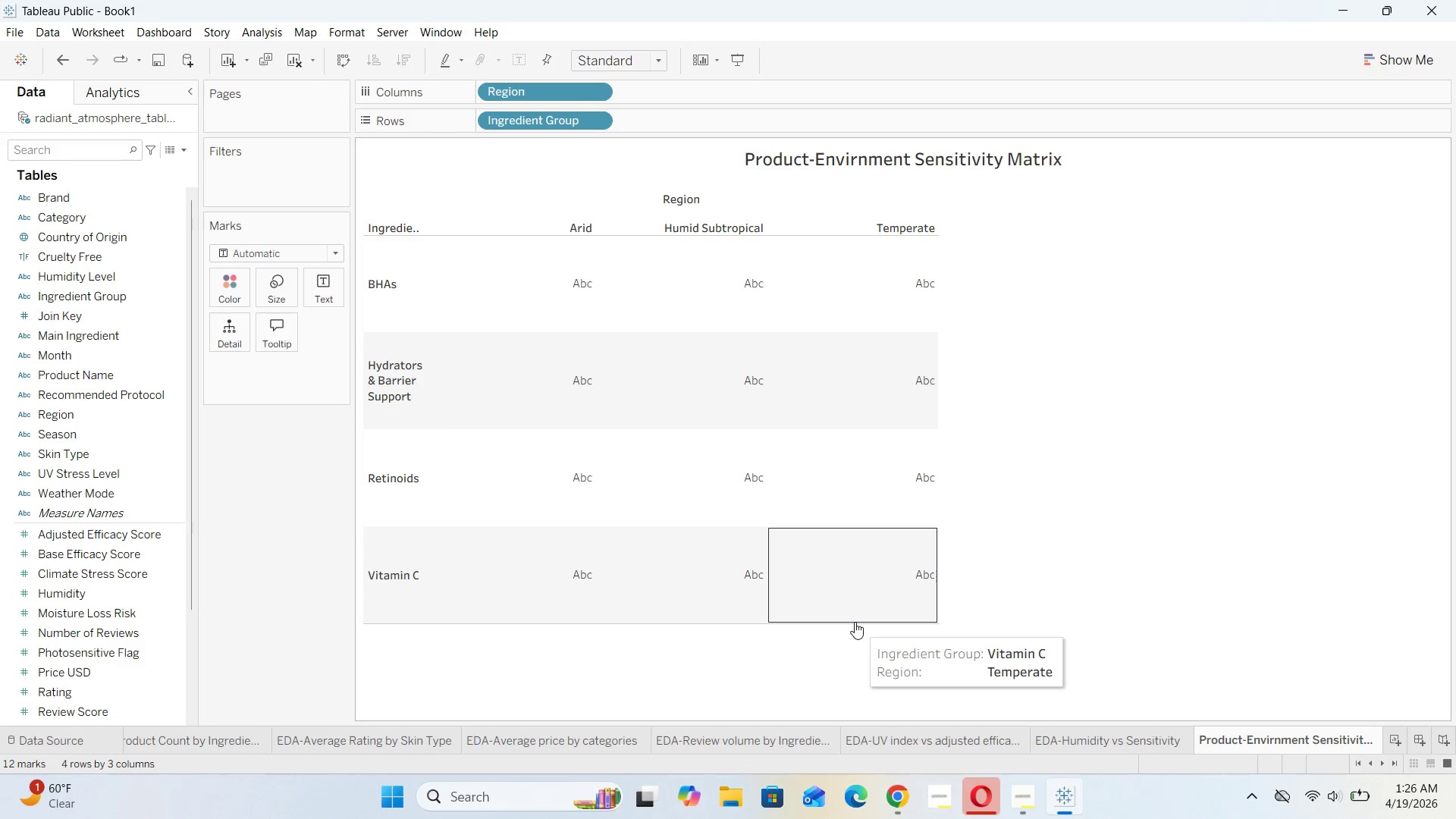 
left_click([855, 622])
 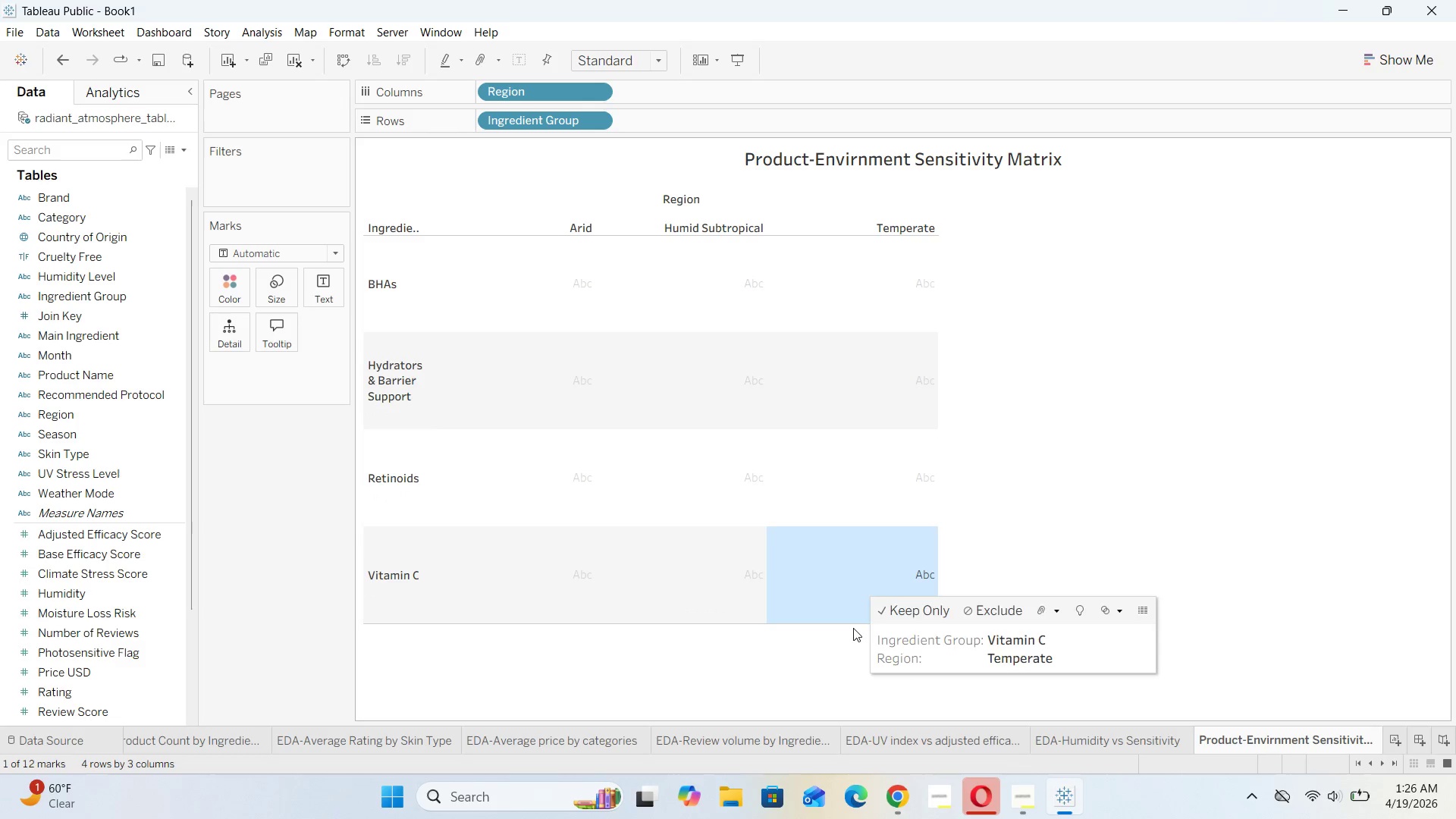 
left_click([852, 630])
 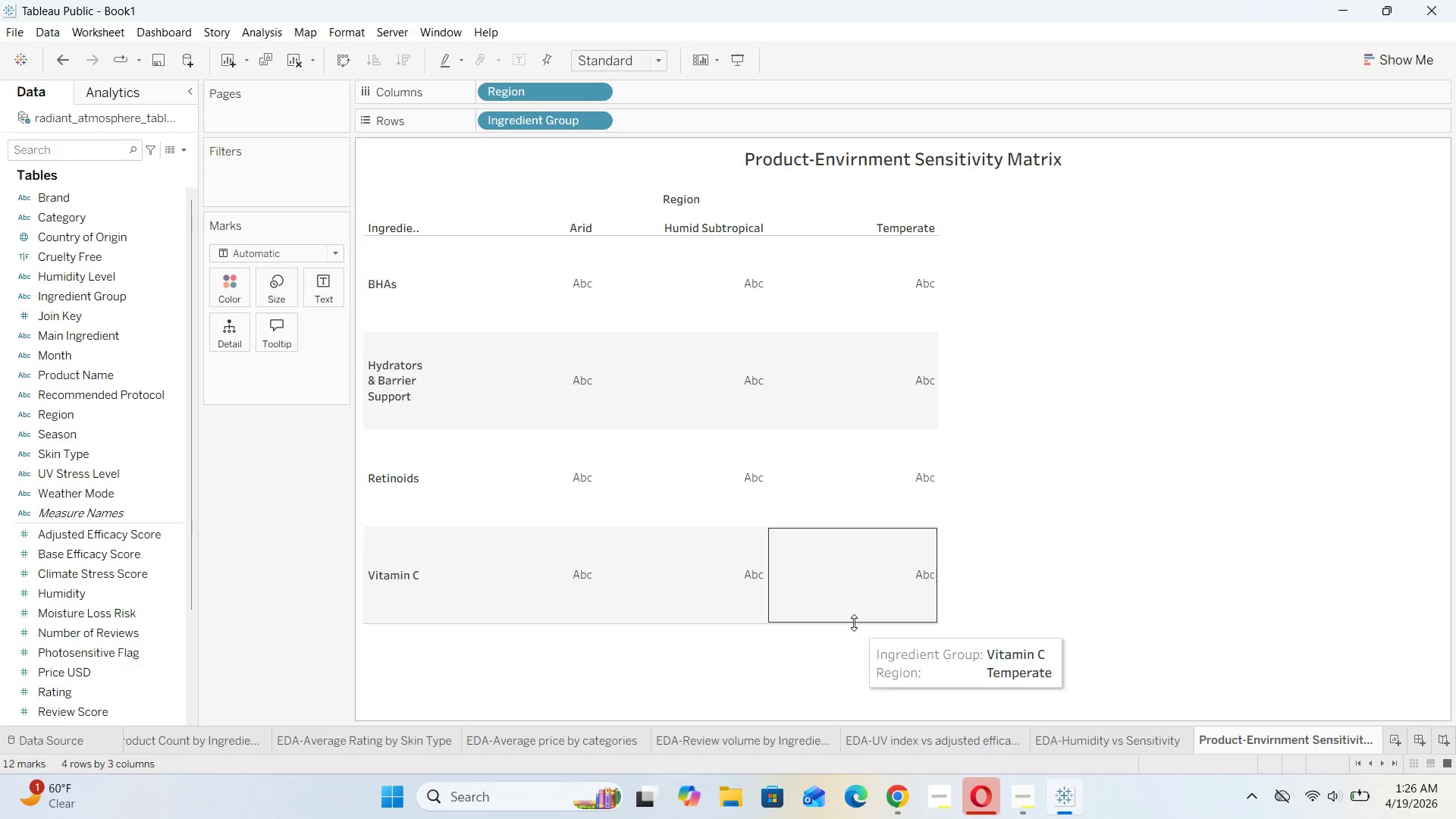 
left_click_drag(start_coordinate=[854, 623], to_coordinate=[861, 595])
 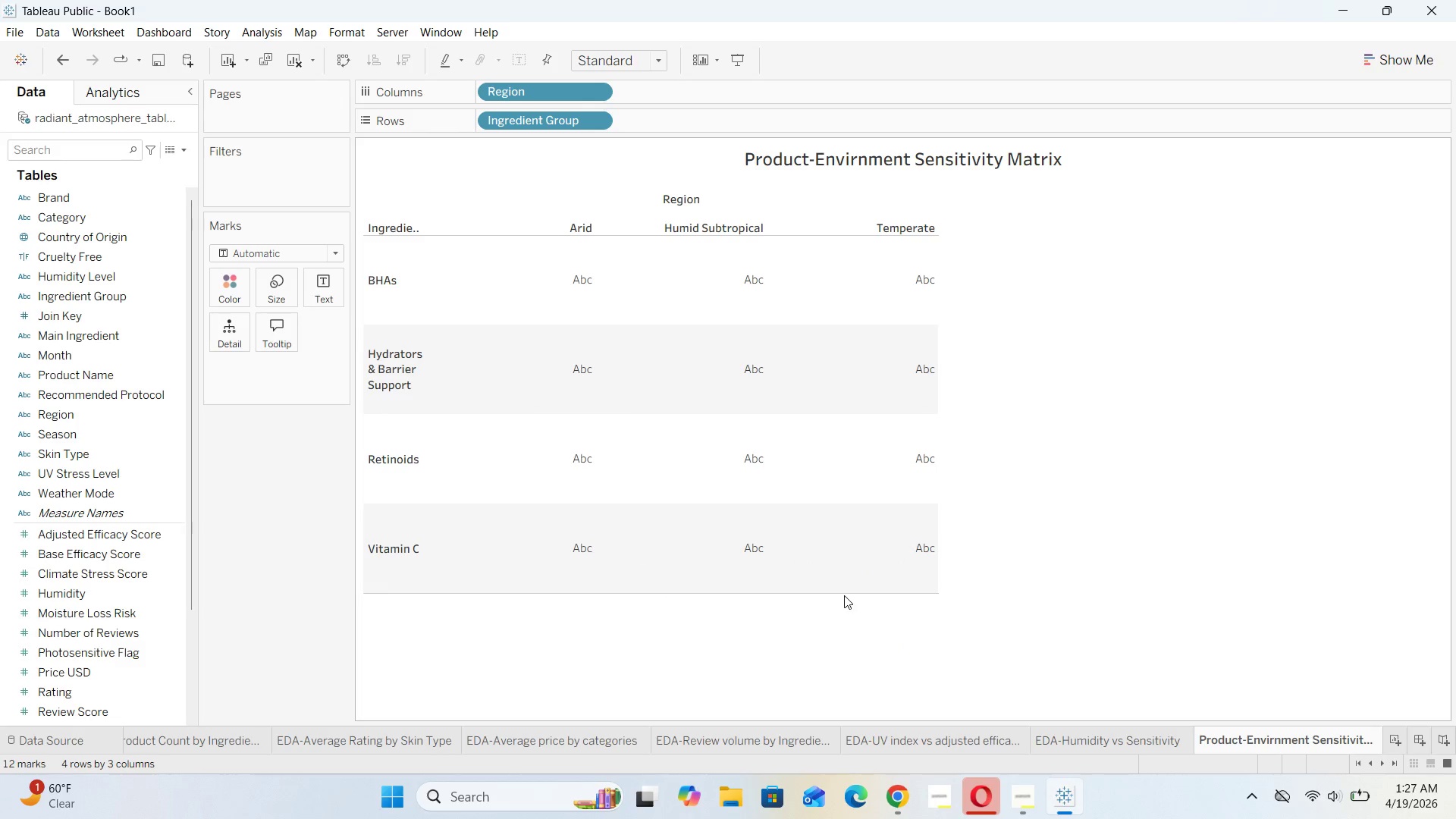 
left_click_drag(start_coordinate=[845, 593], to_coordinate=[856, 572])
 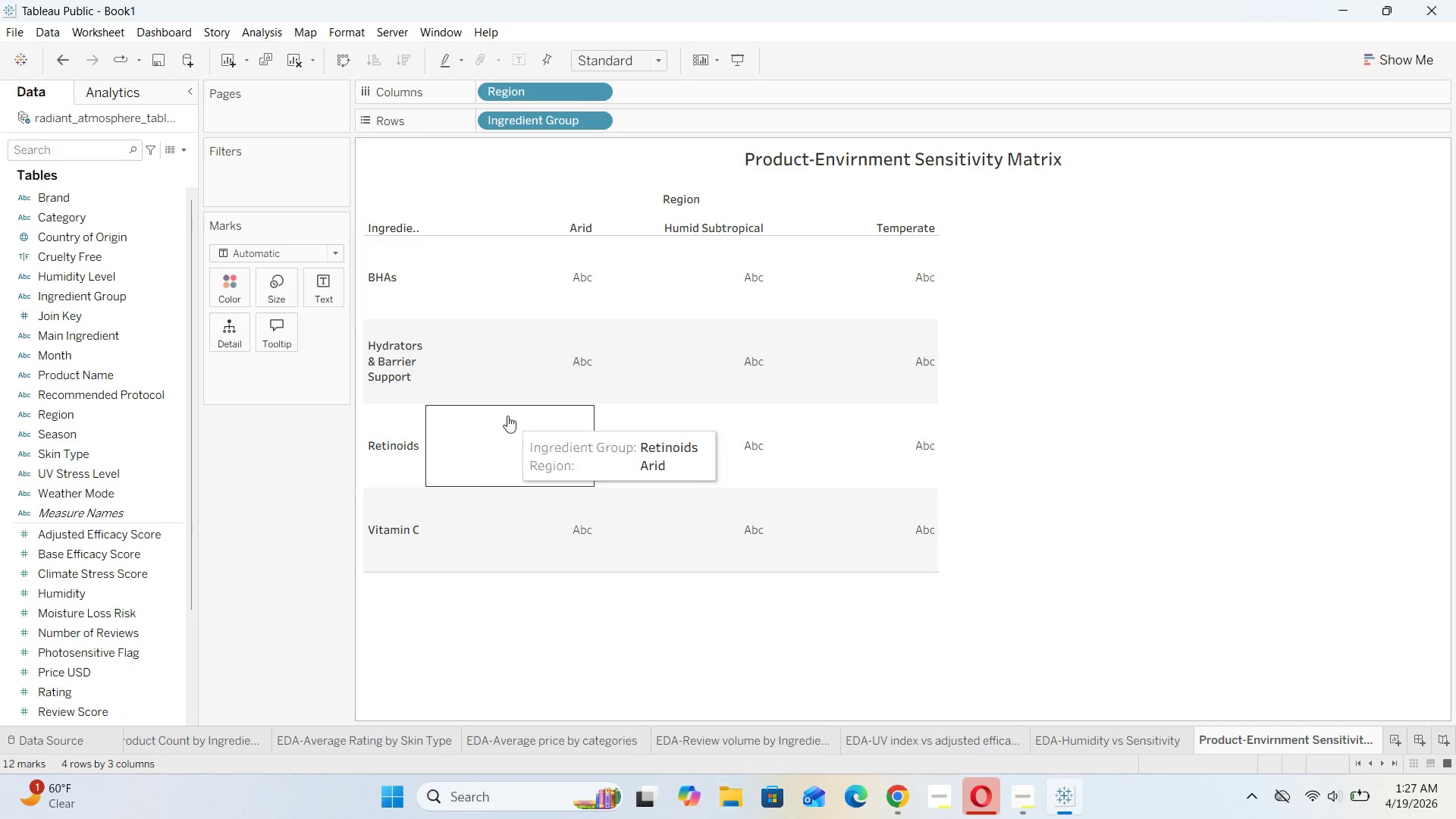 
left_click([338, 257])
 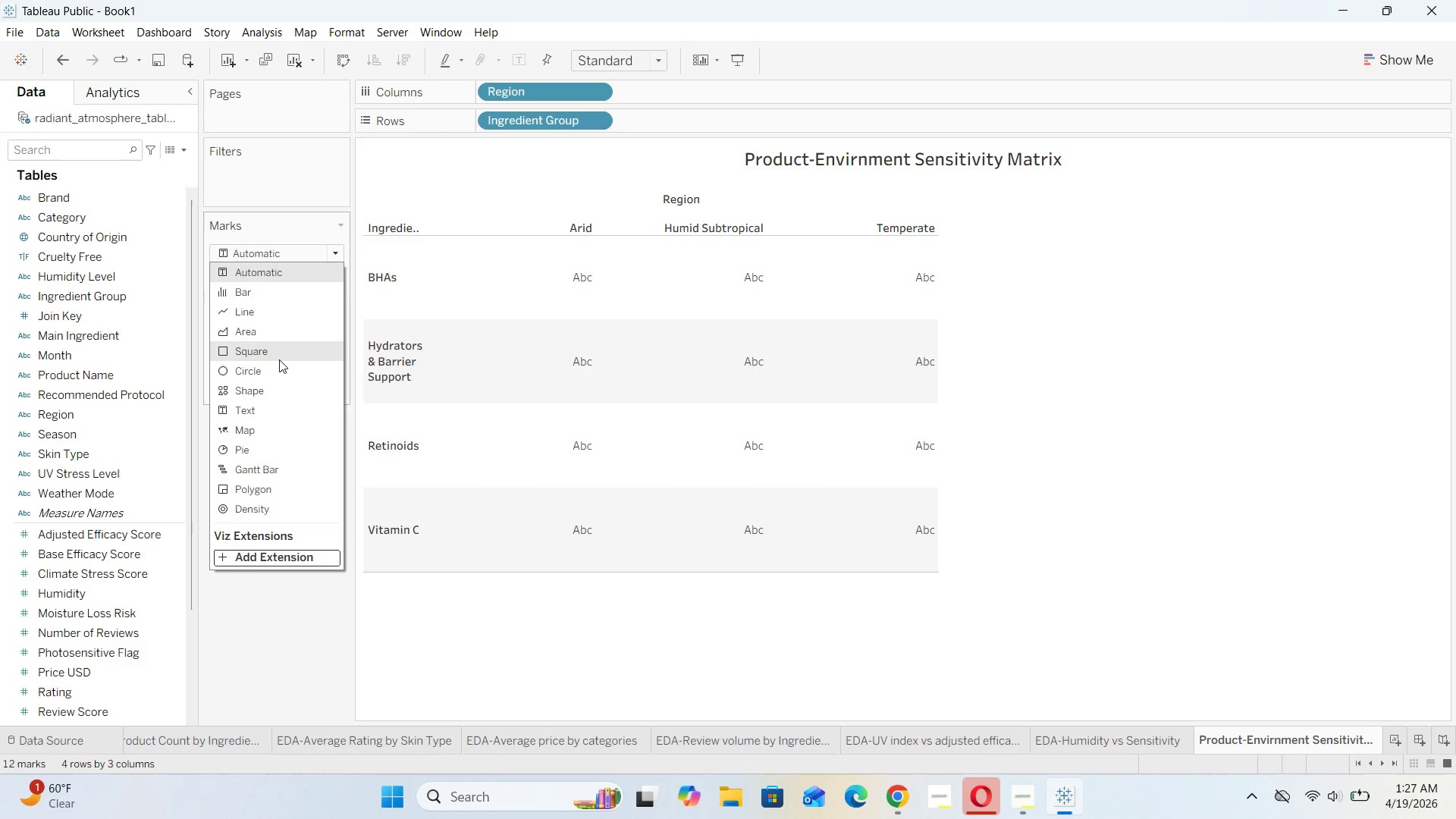 
left_click([279, 359])
 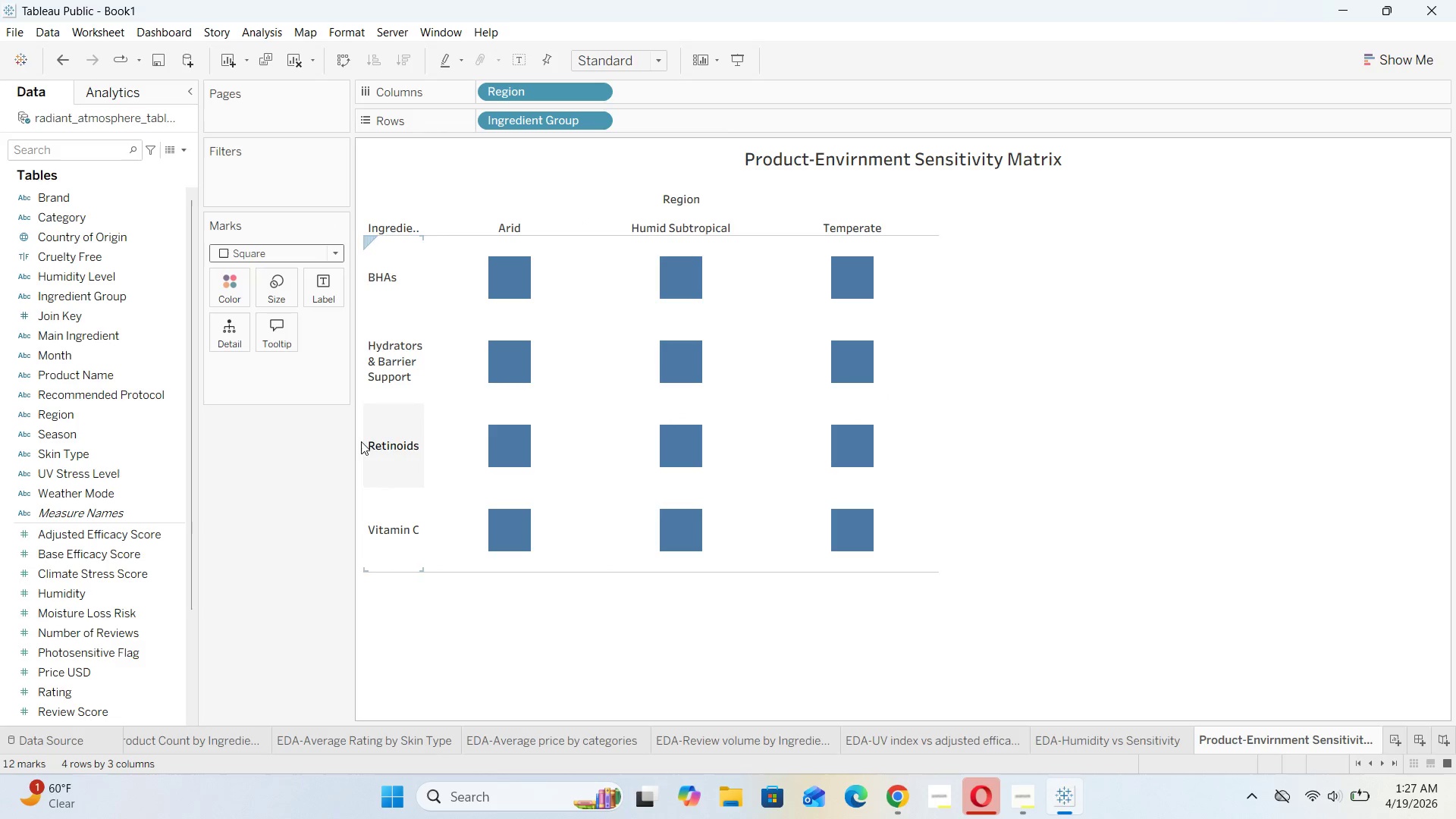 
wait(7.17)
 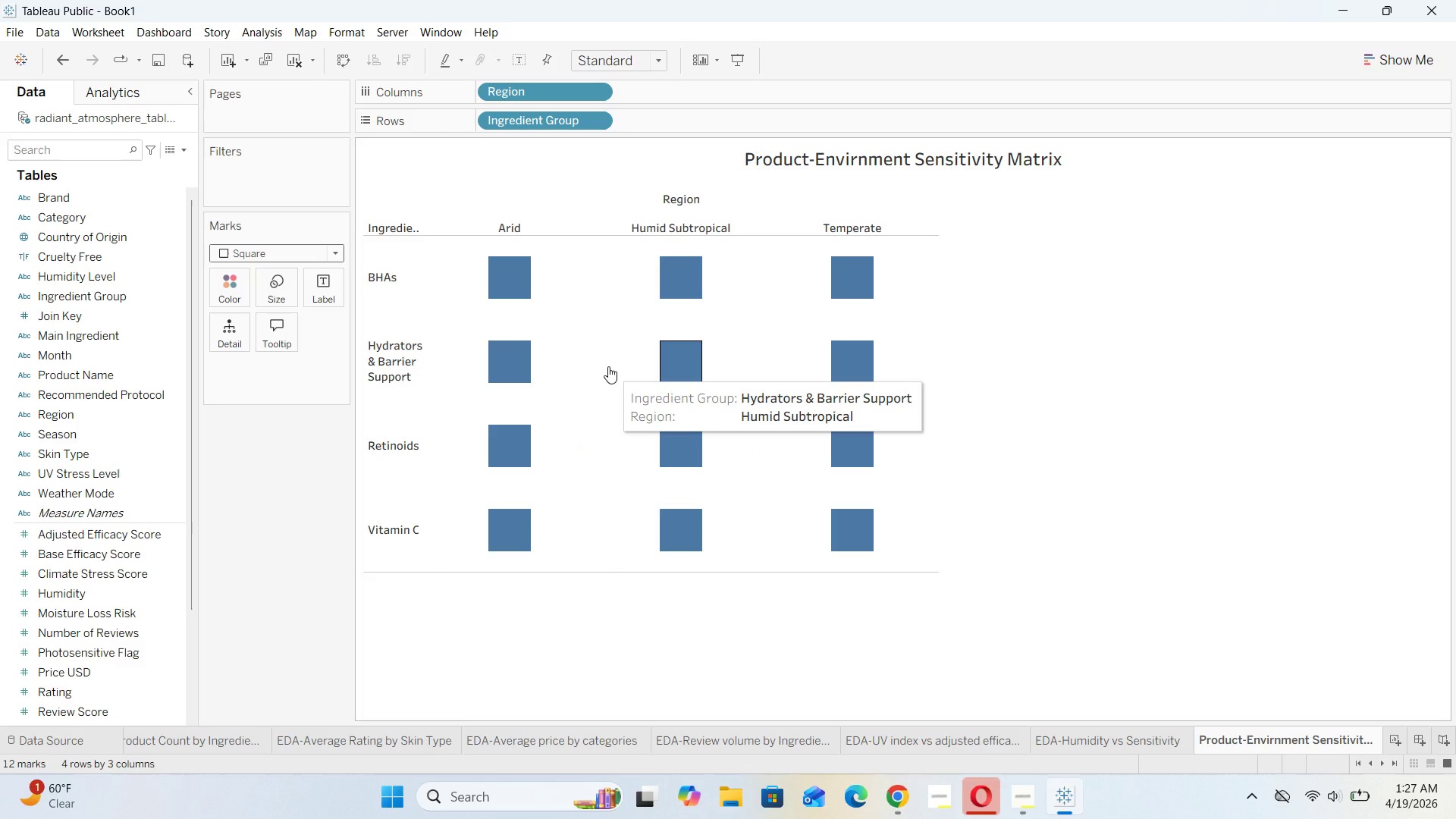 
left_click([1029, 796])